 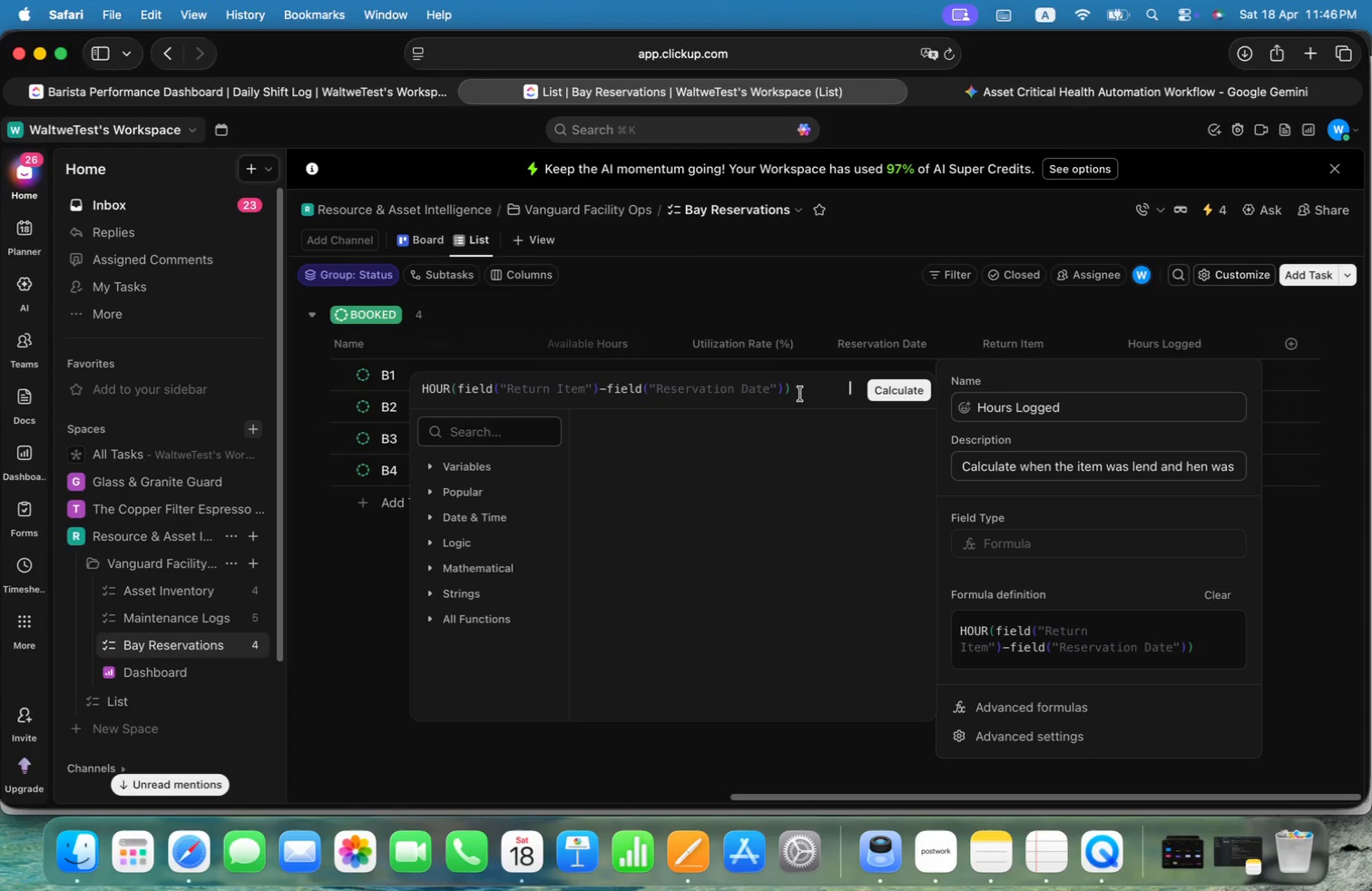 
key(Alt+Meta+Shift+ArrowUp)
 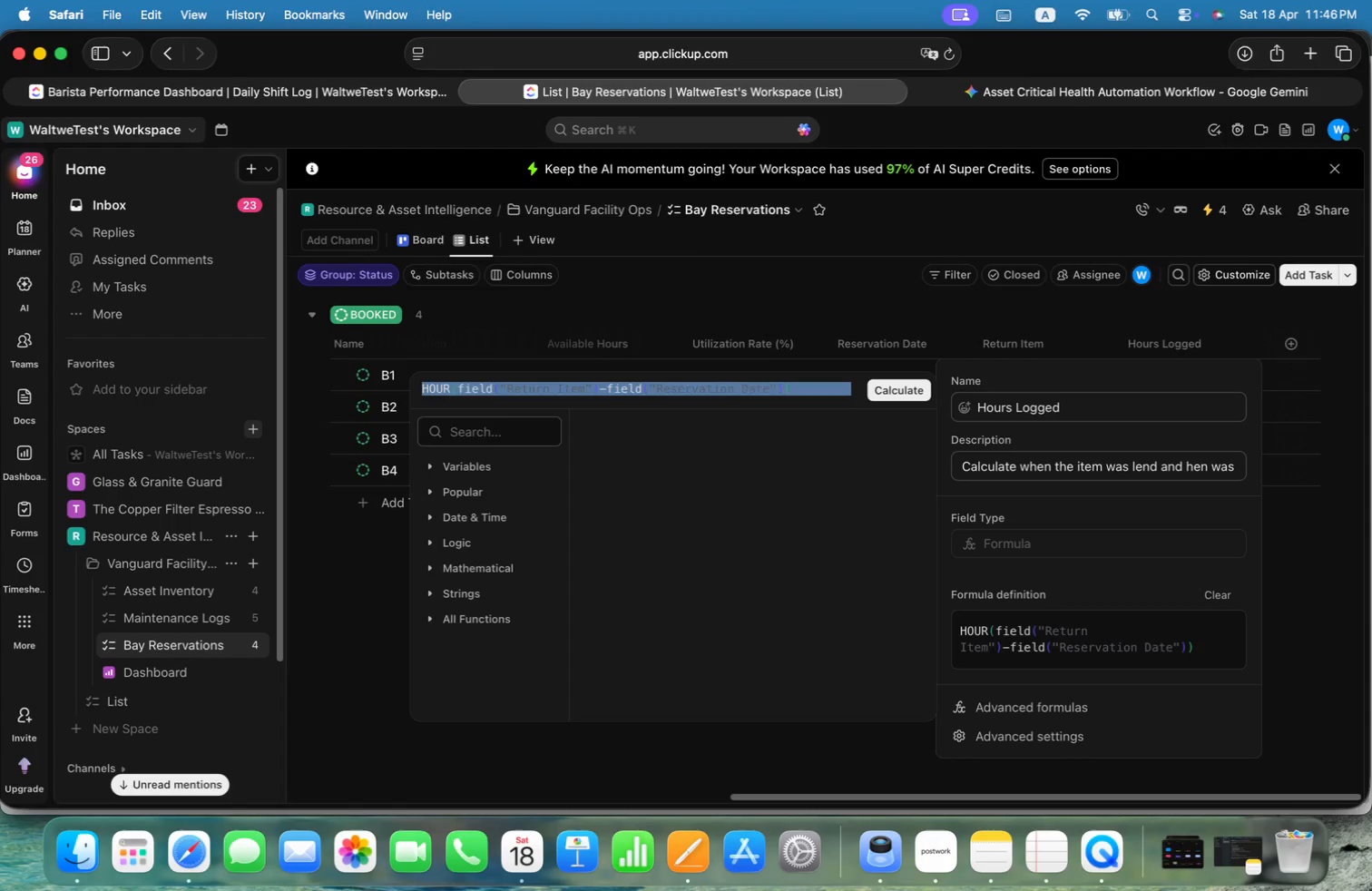 
key(Alt+Meta+Shift+ArrowLeft)
 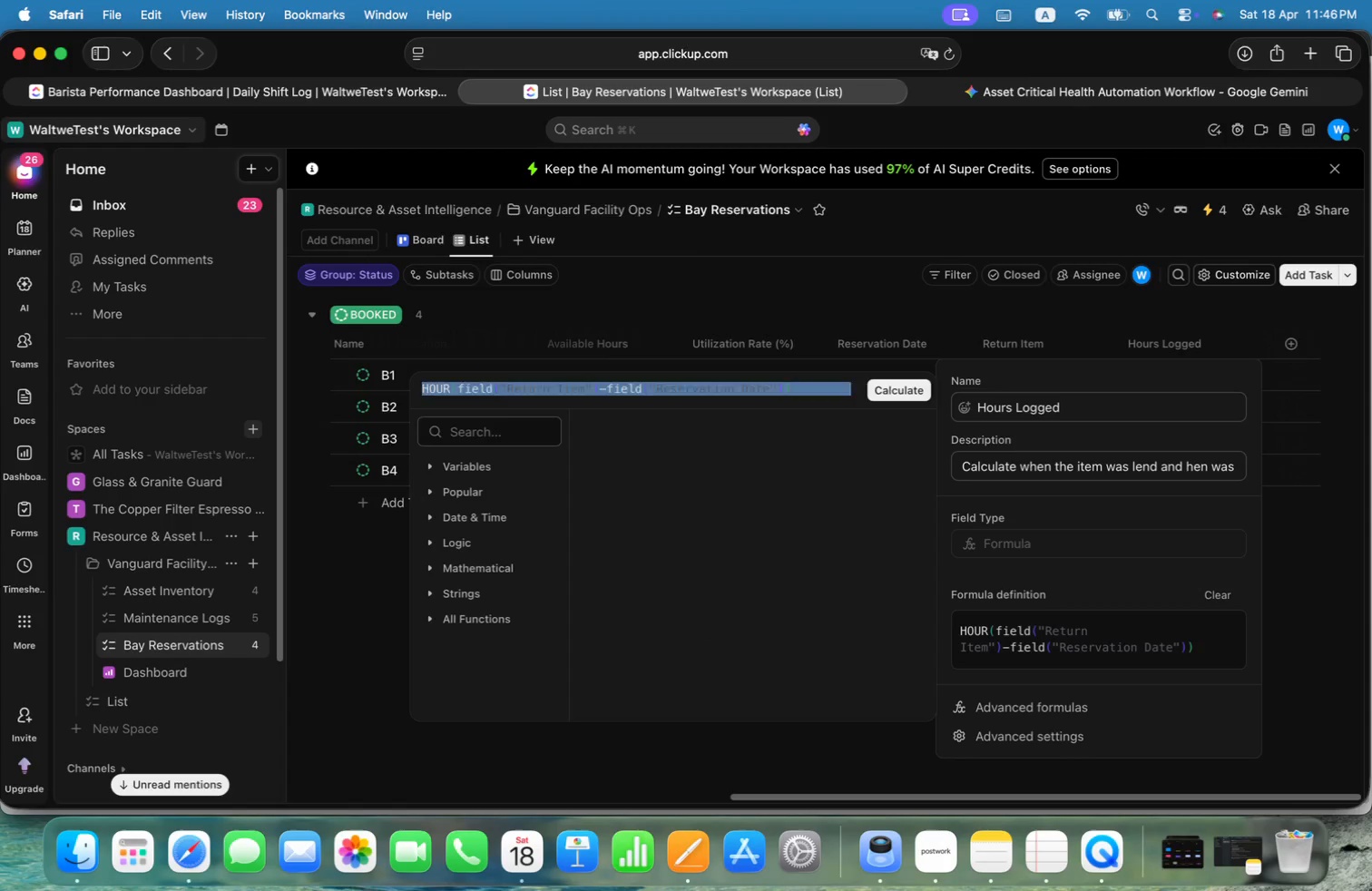 
key(Alt+Backspace)
 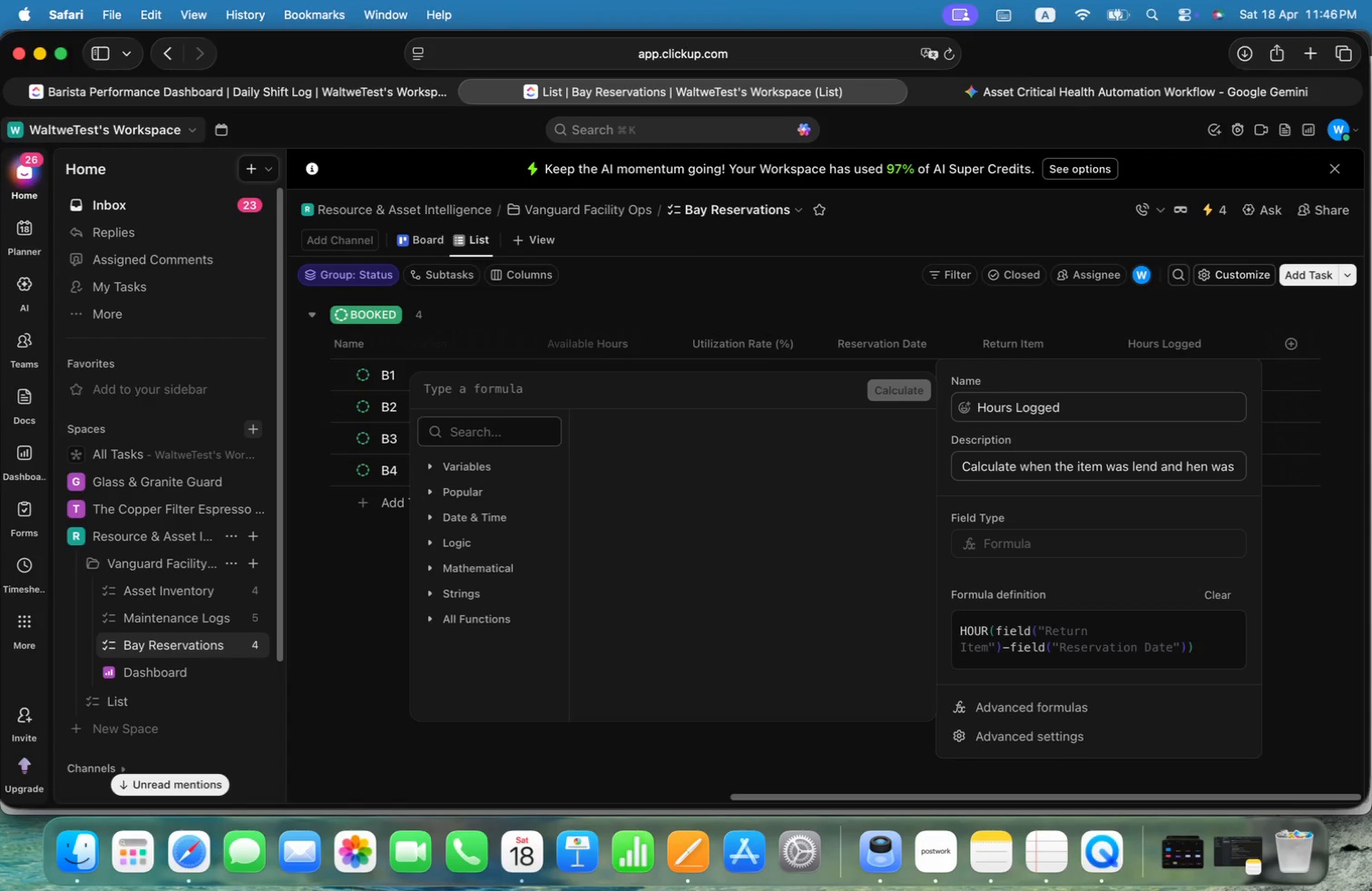 
key(Alt+H)
 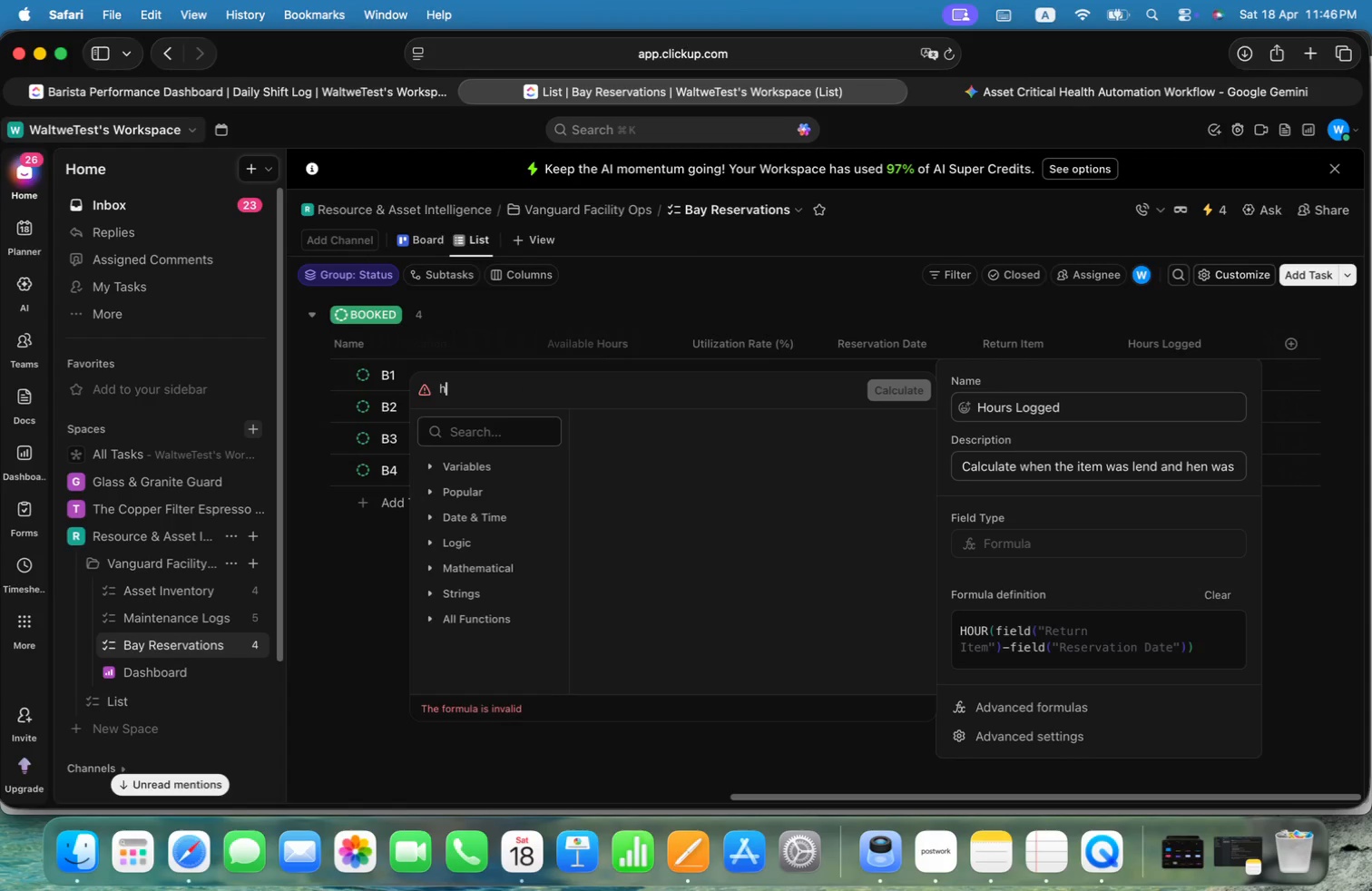 
key(Alt+O)
 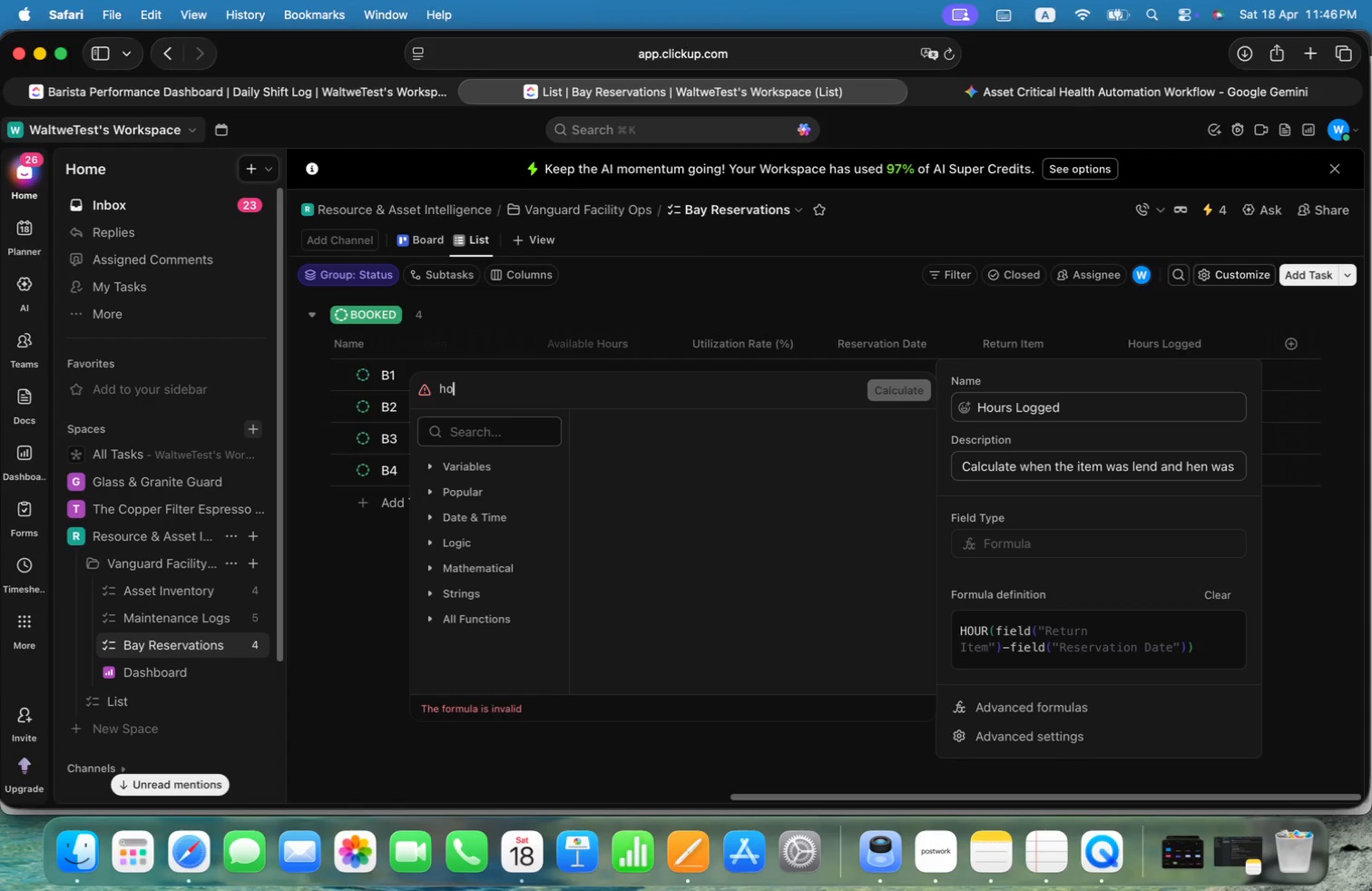 
key(Alt+U)
 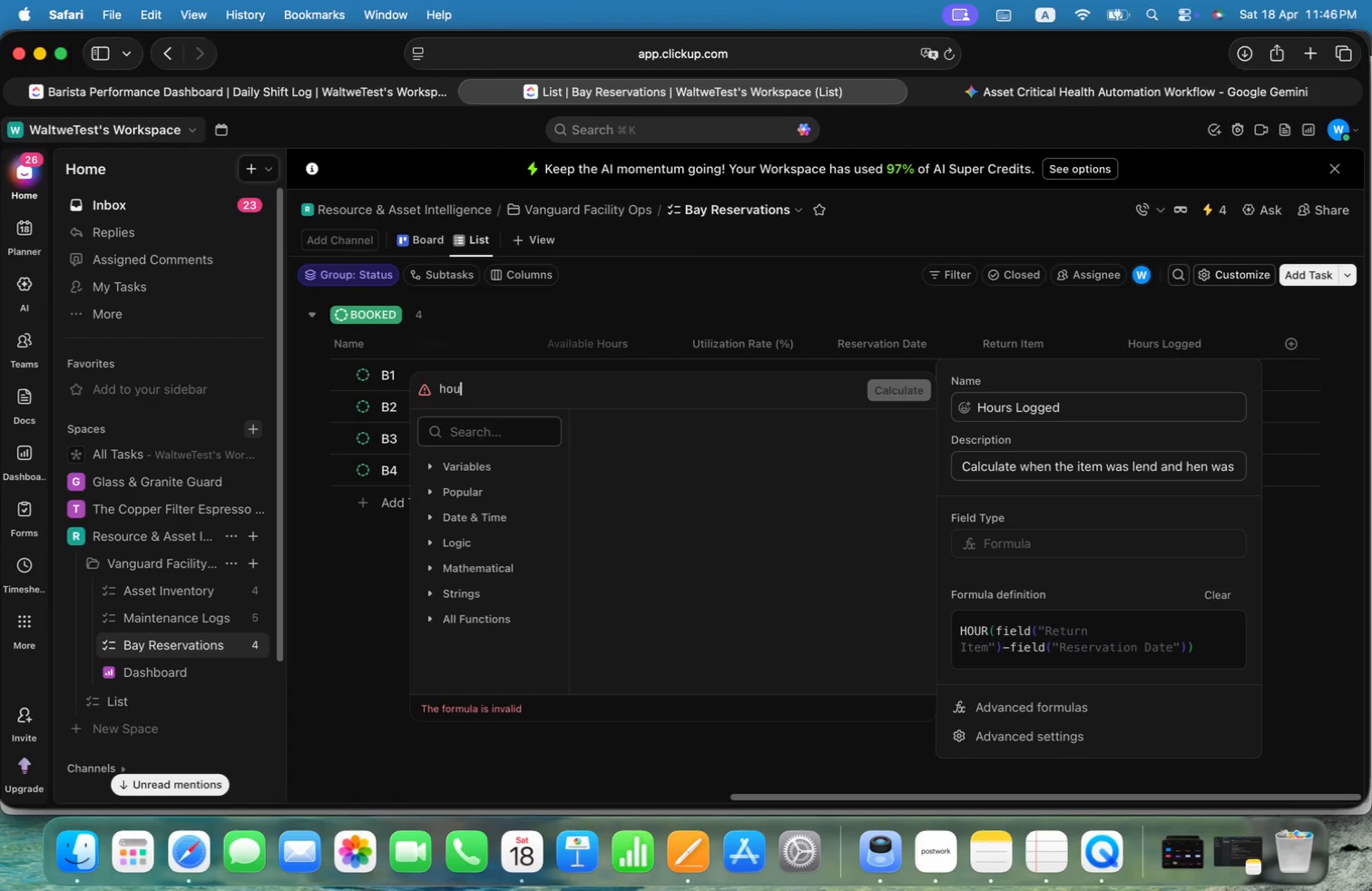 
key(Alt+R)
 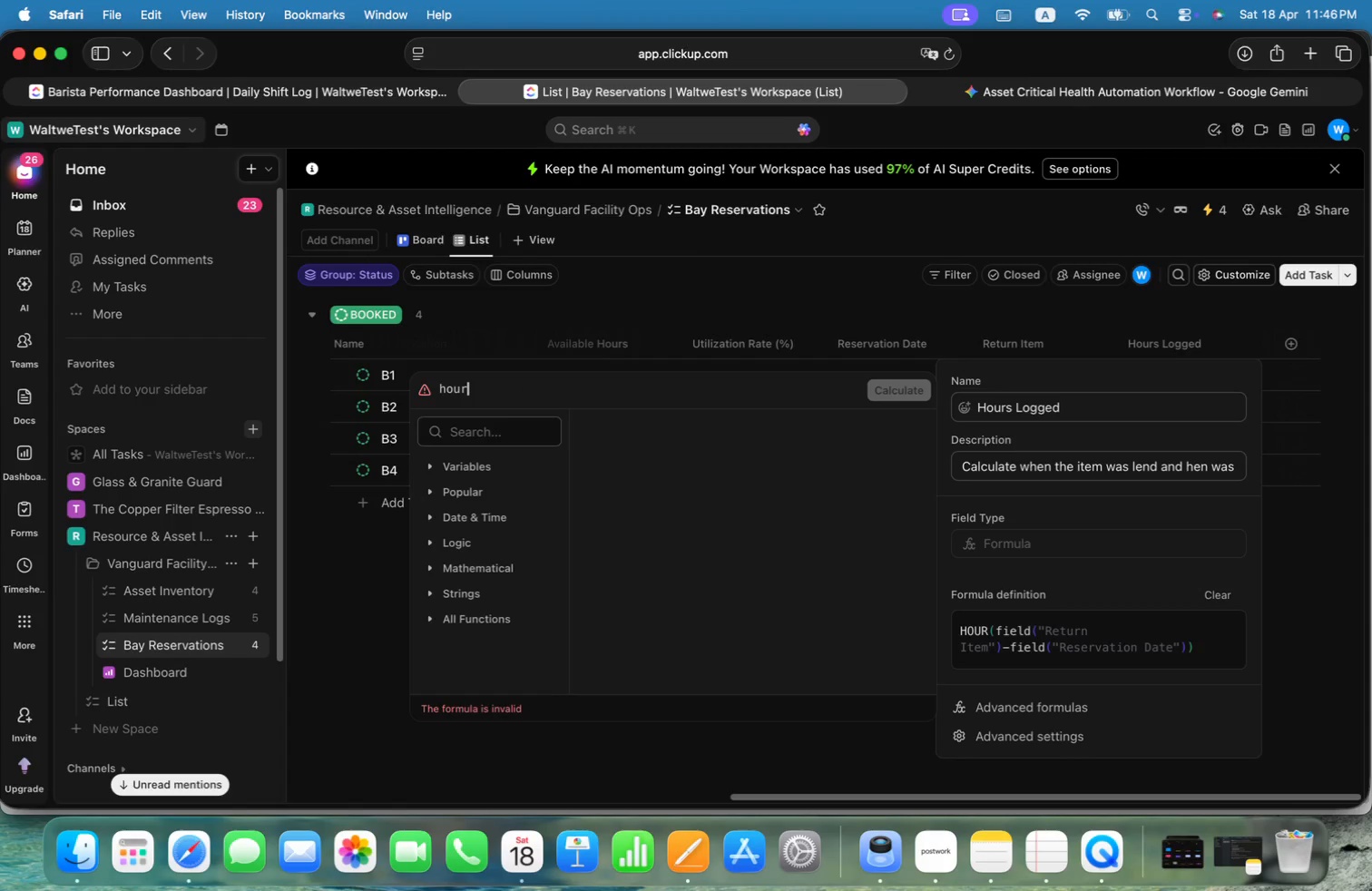 
key(Alt+S)
 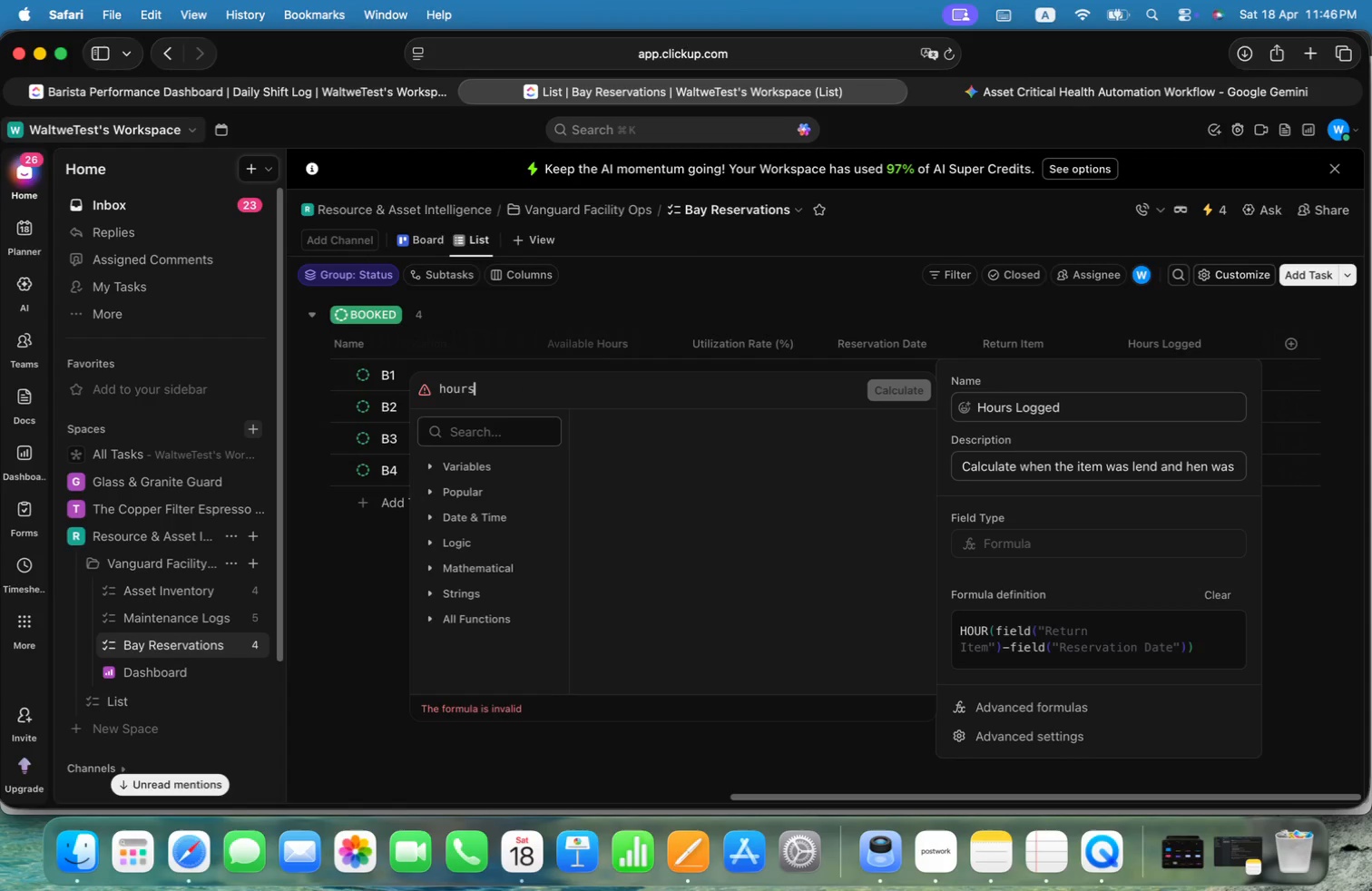 
key(Alt+Backspace)
 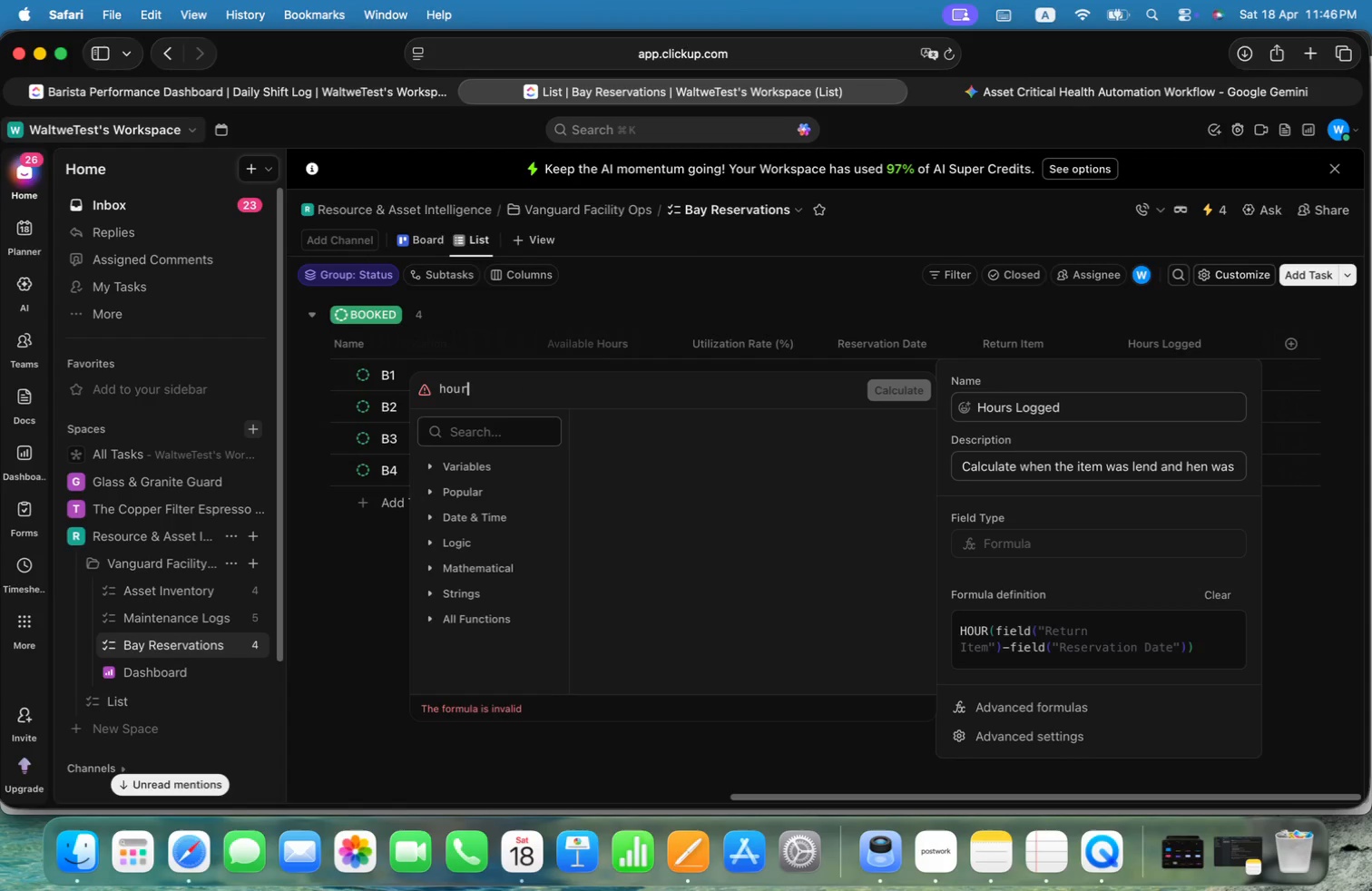 
key(Alt+Backspace)
 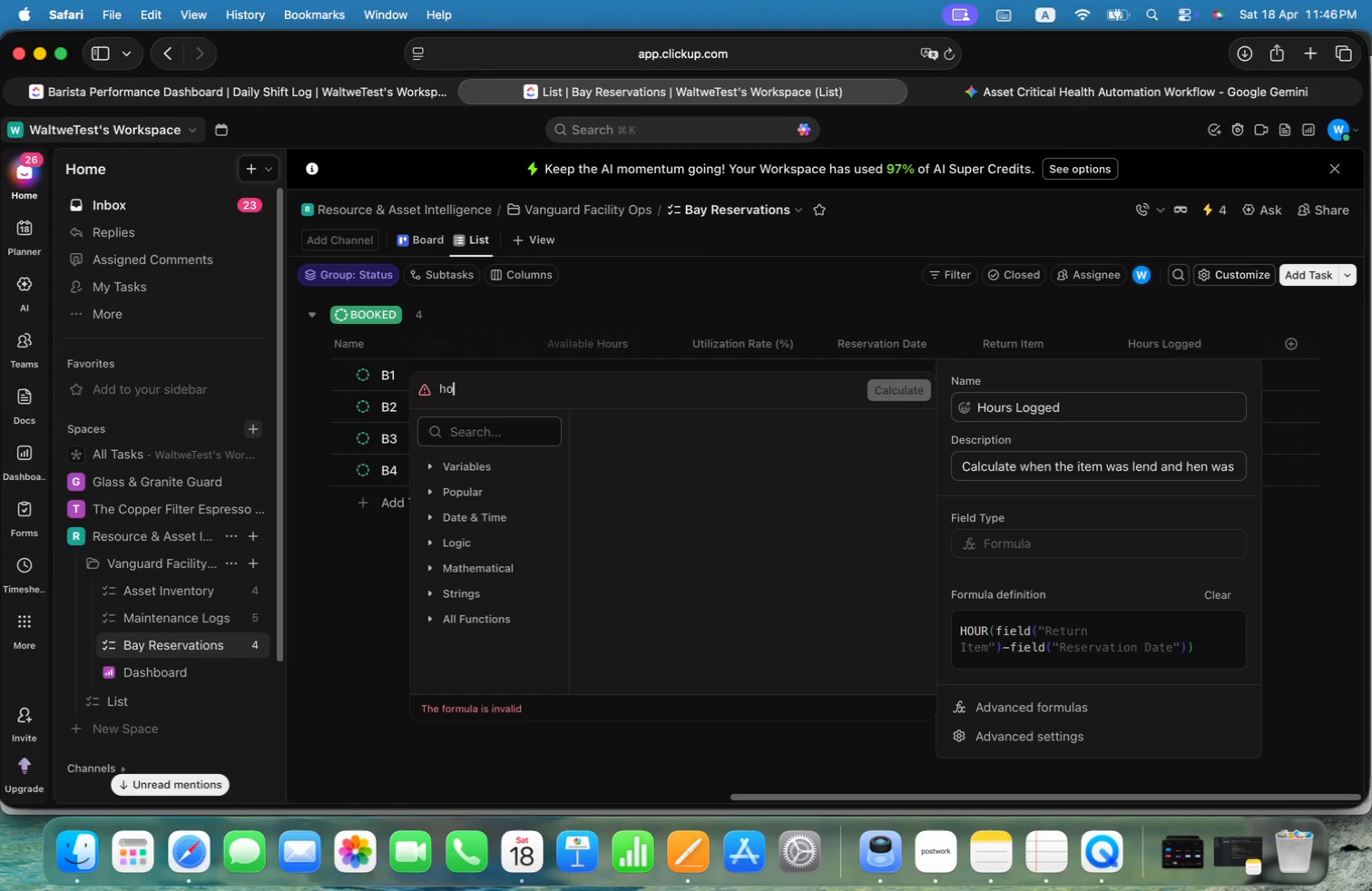 
key(Alt+Backspace)
 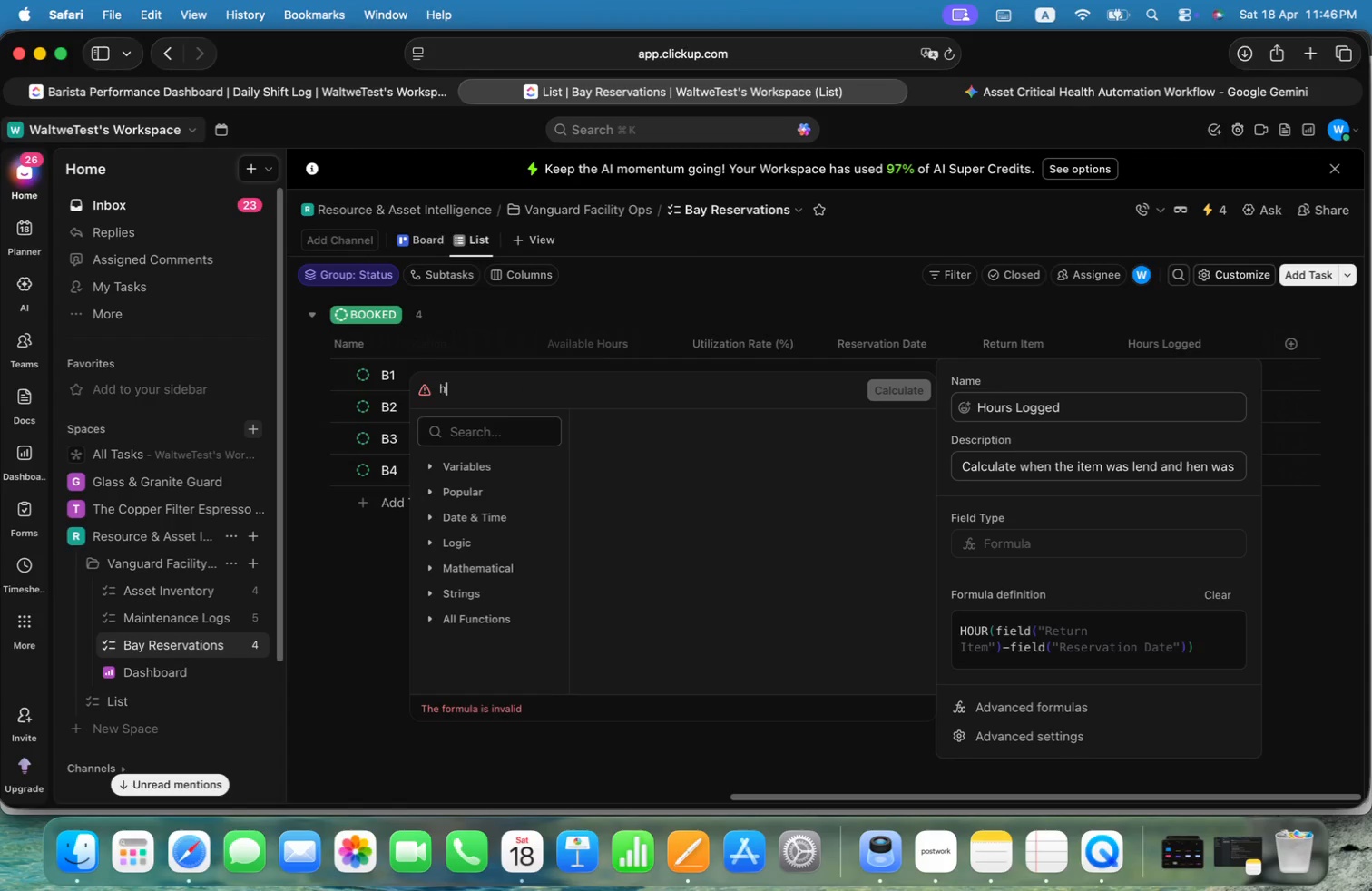 
key(Alt+Backspace)
 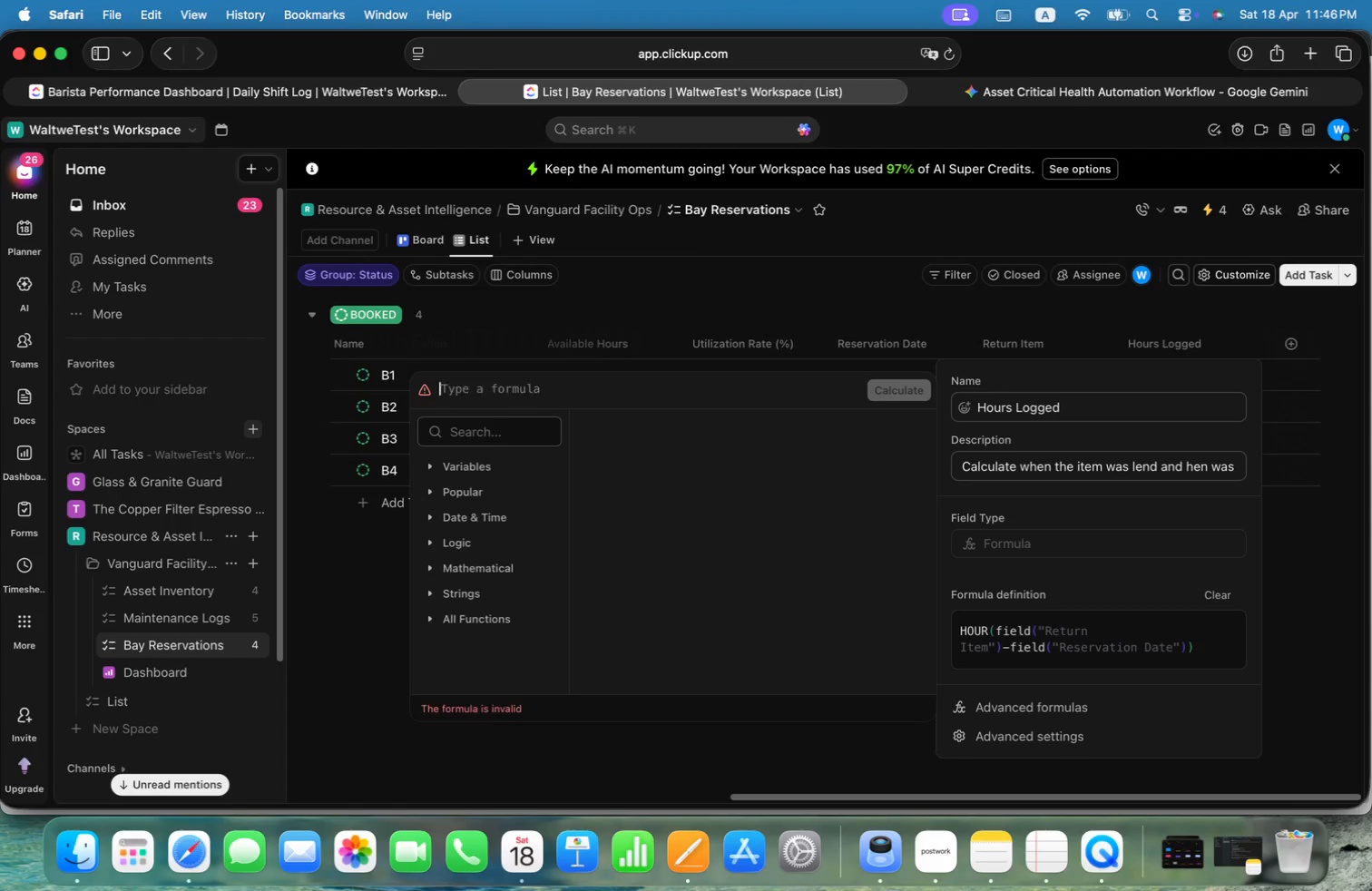 
key(Alt+Backspace)
 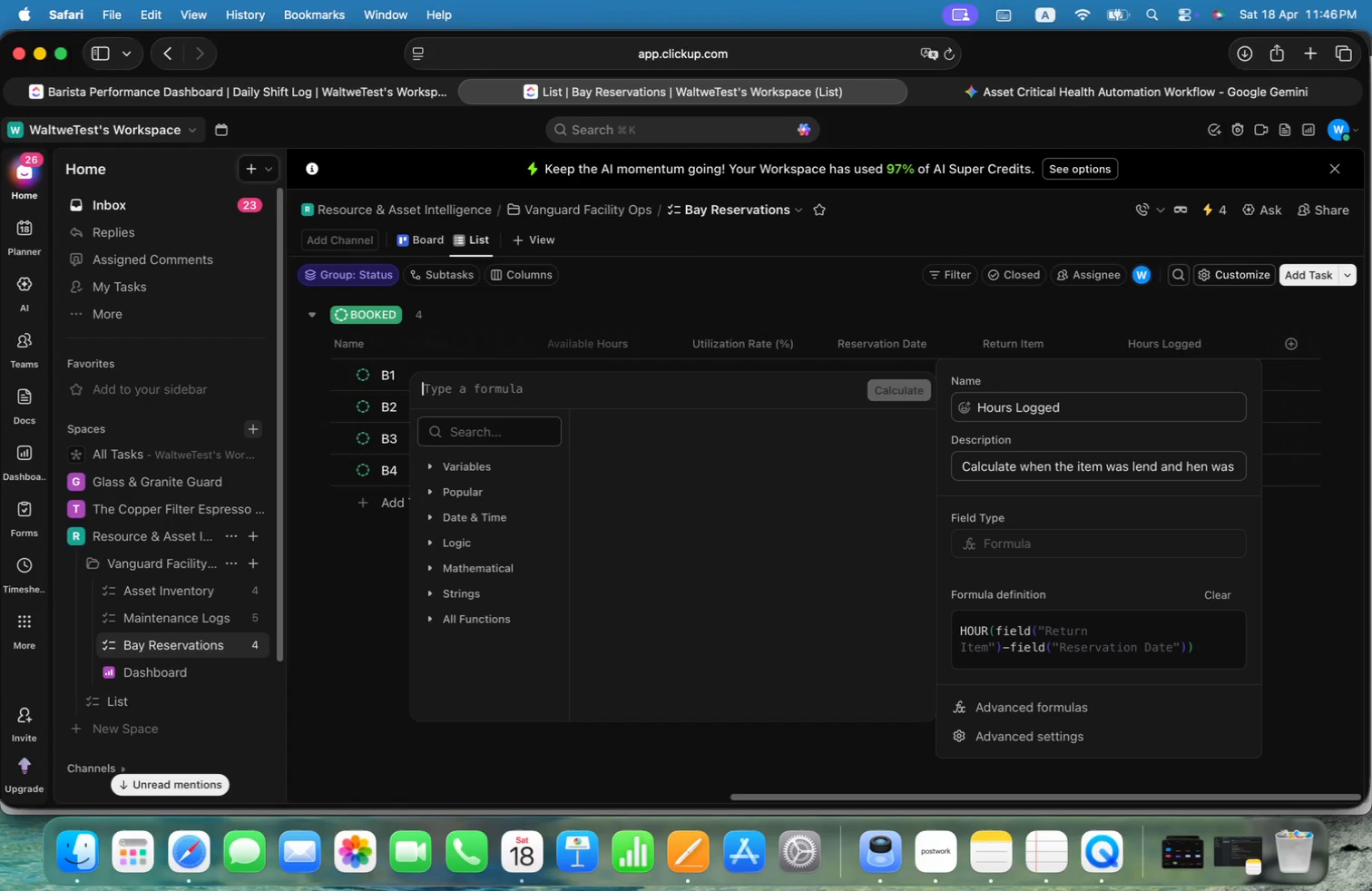 
key(Alt+Backspace)
 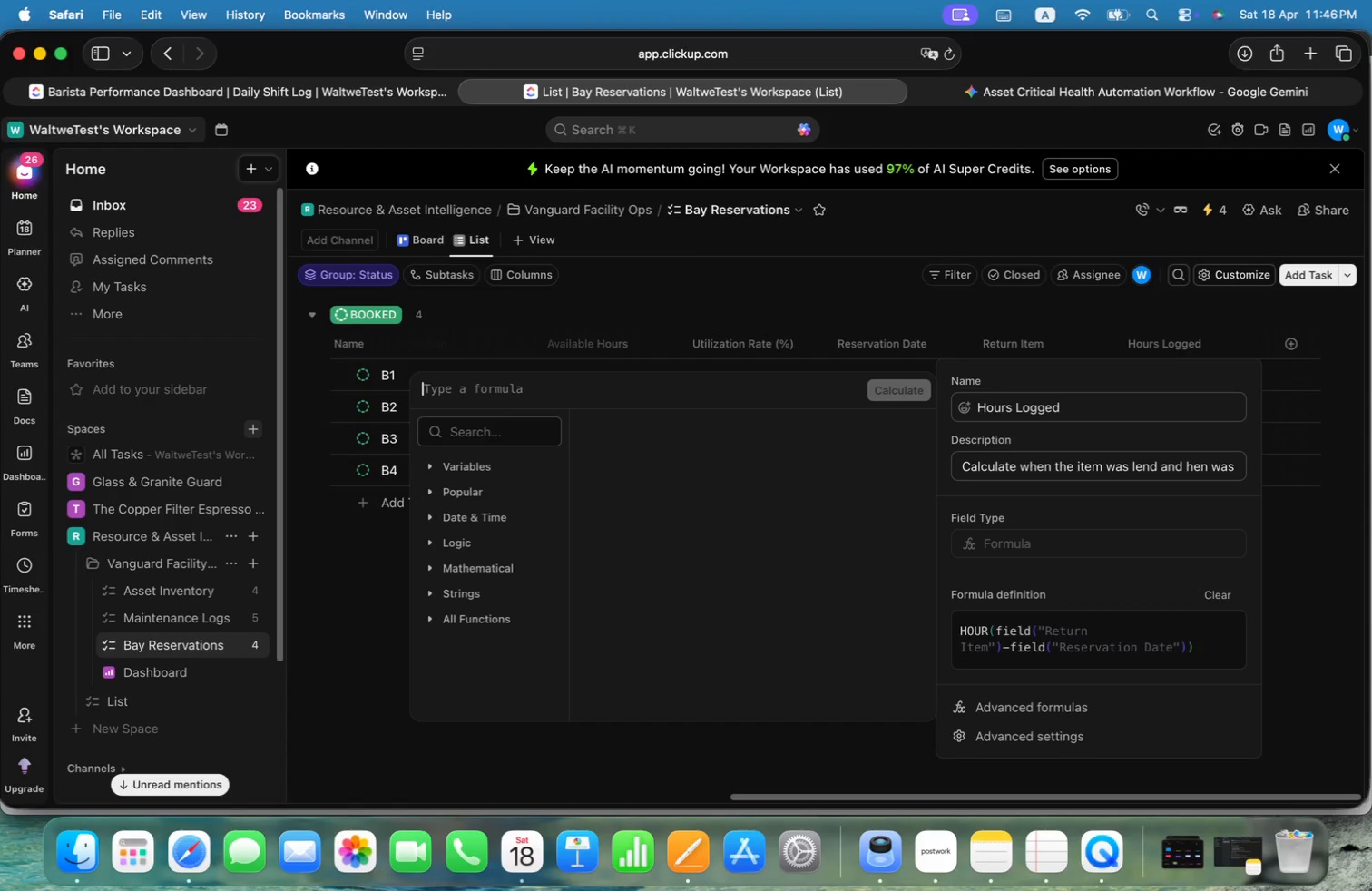 
scroll: coordinate [800, 394], scroll_direction: down, amount: 1.0
 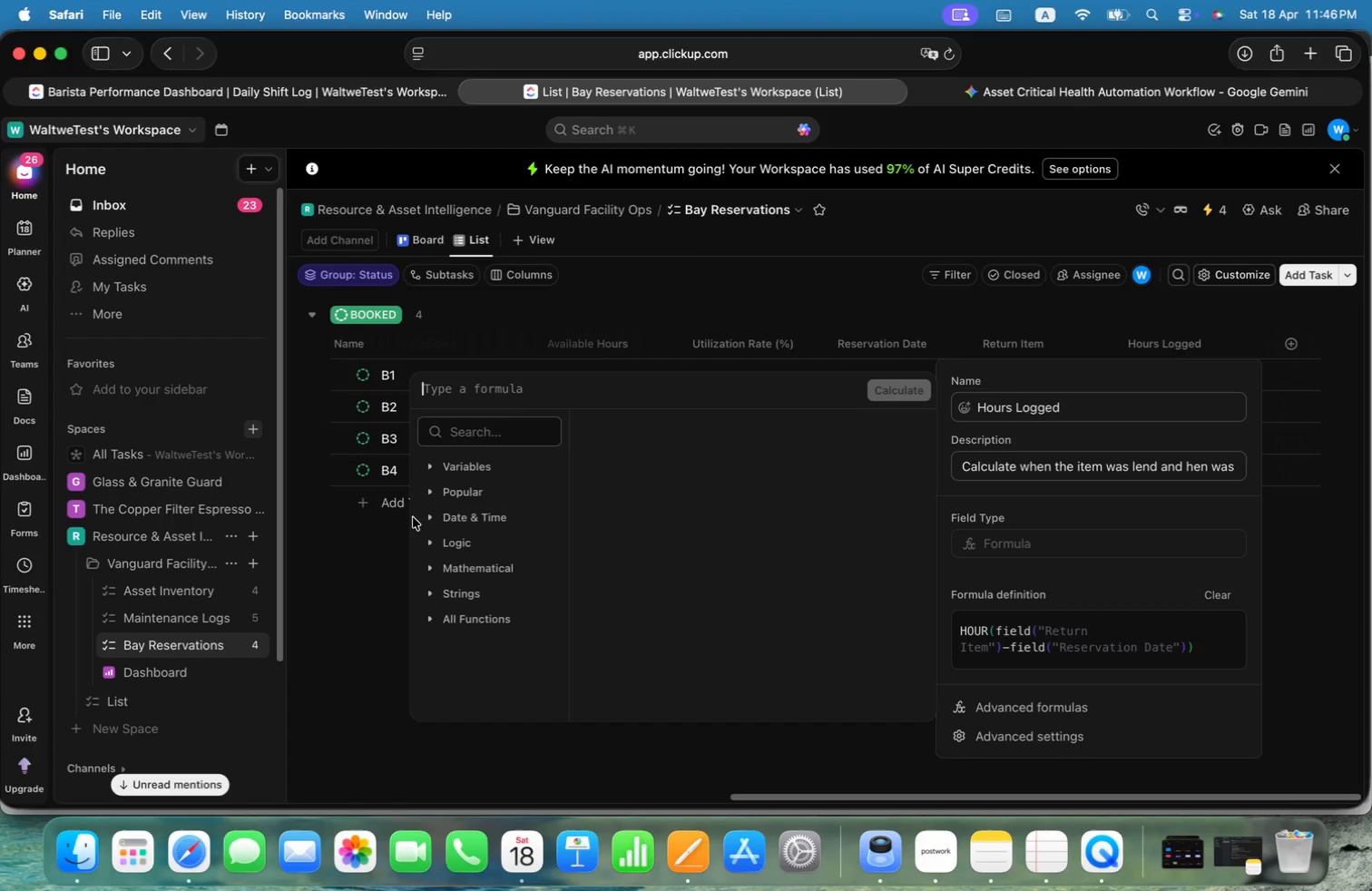 
left_click([430, 514])
 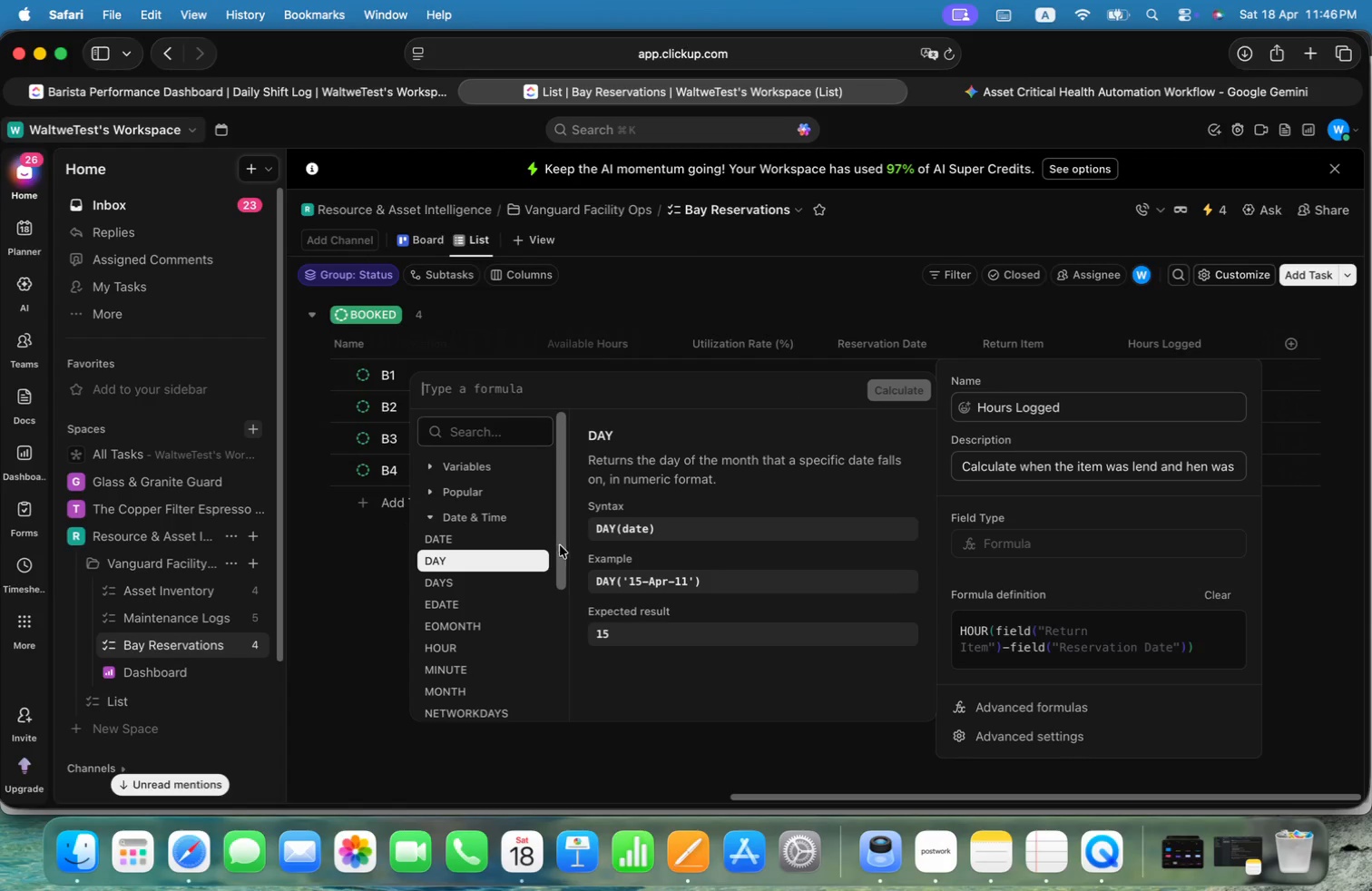 
left_click_drag(start_coordinate=[564, 539], to_coordinate=[575, 661])
 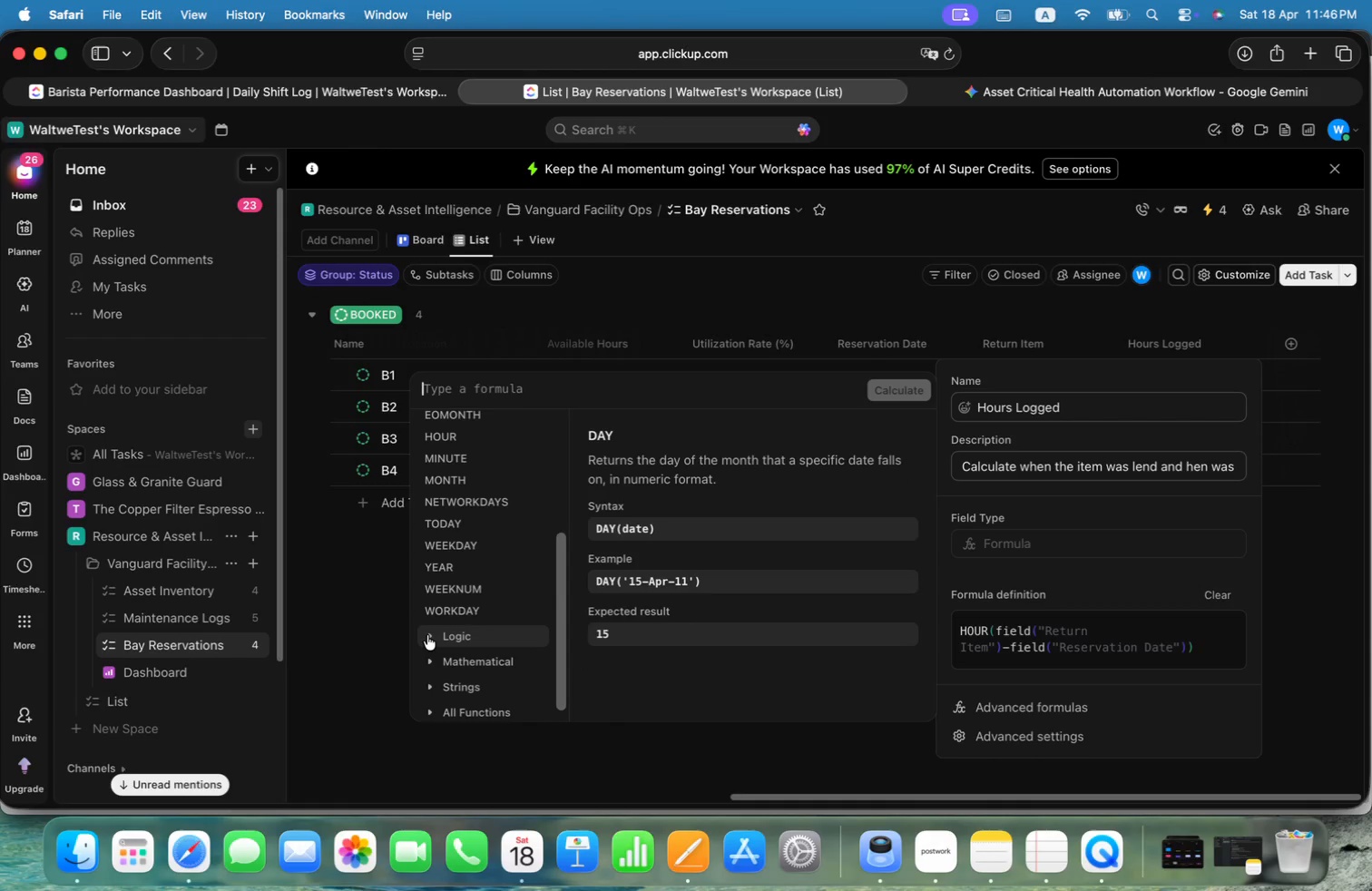 
left_click([427, 635])
 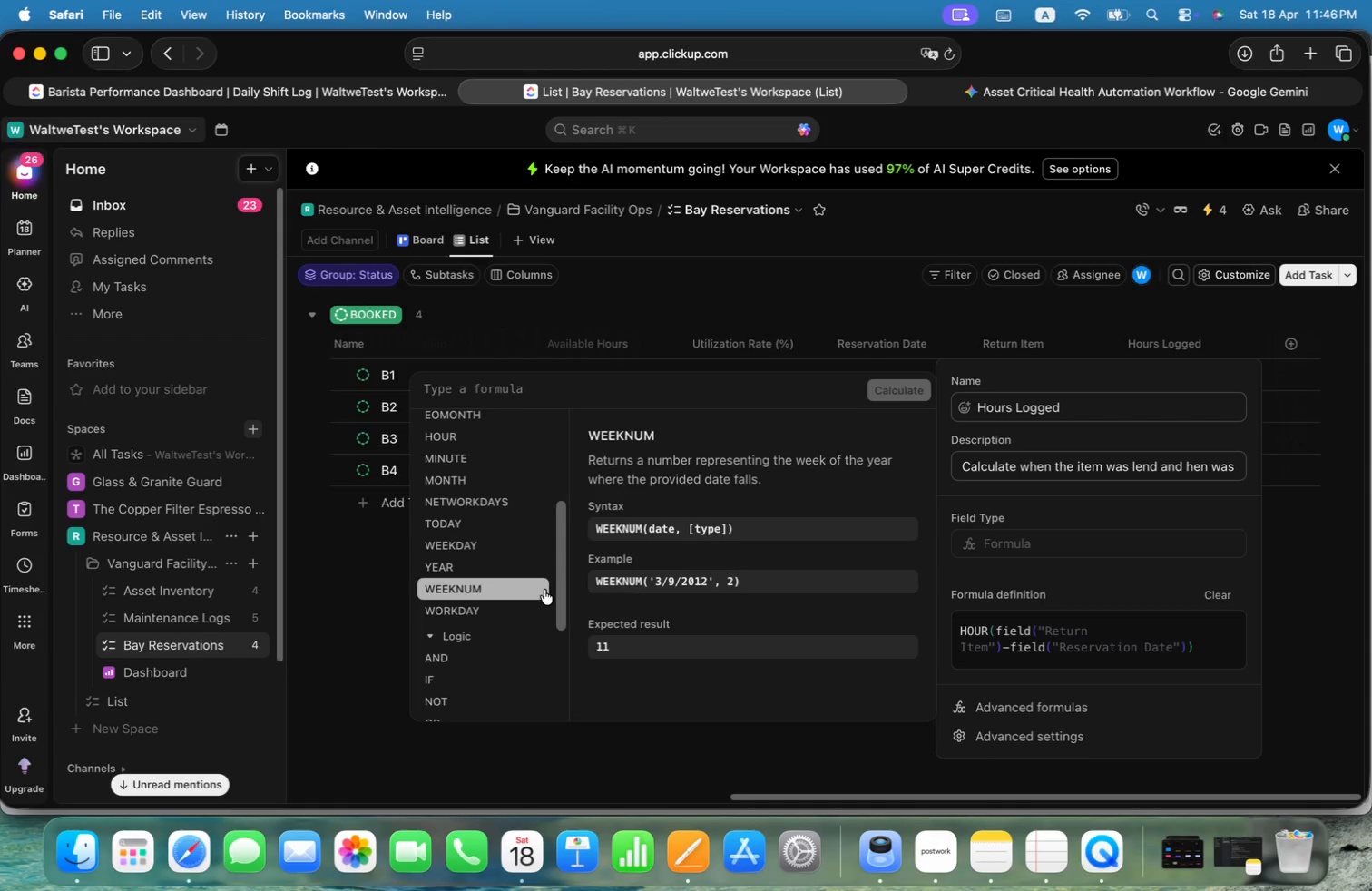 
left_click_drag(start_coordinate=[564, 597], to_coordinate=[570, 689])
 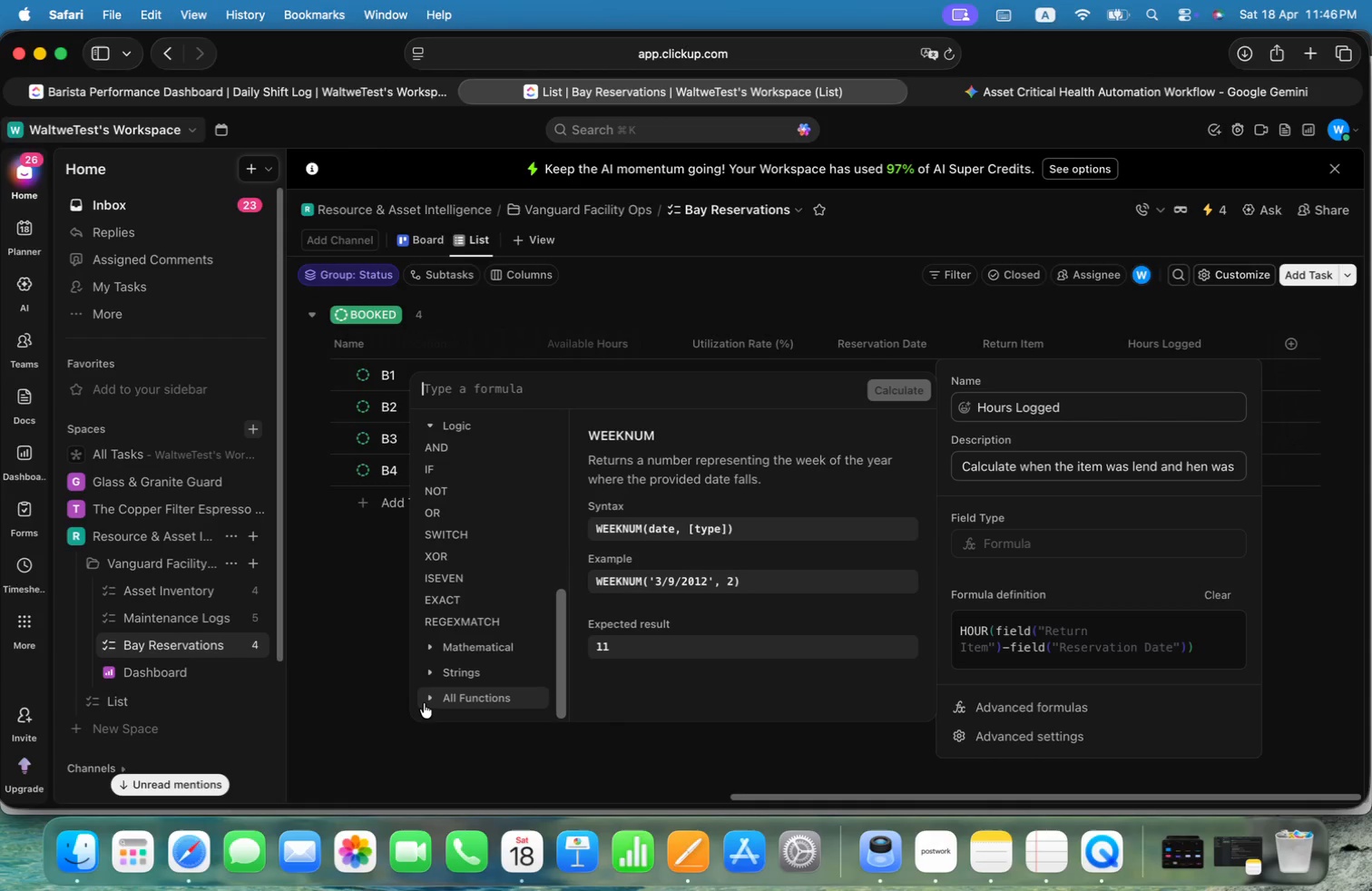 
left_click([426, 698])
 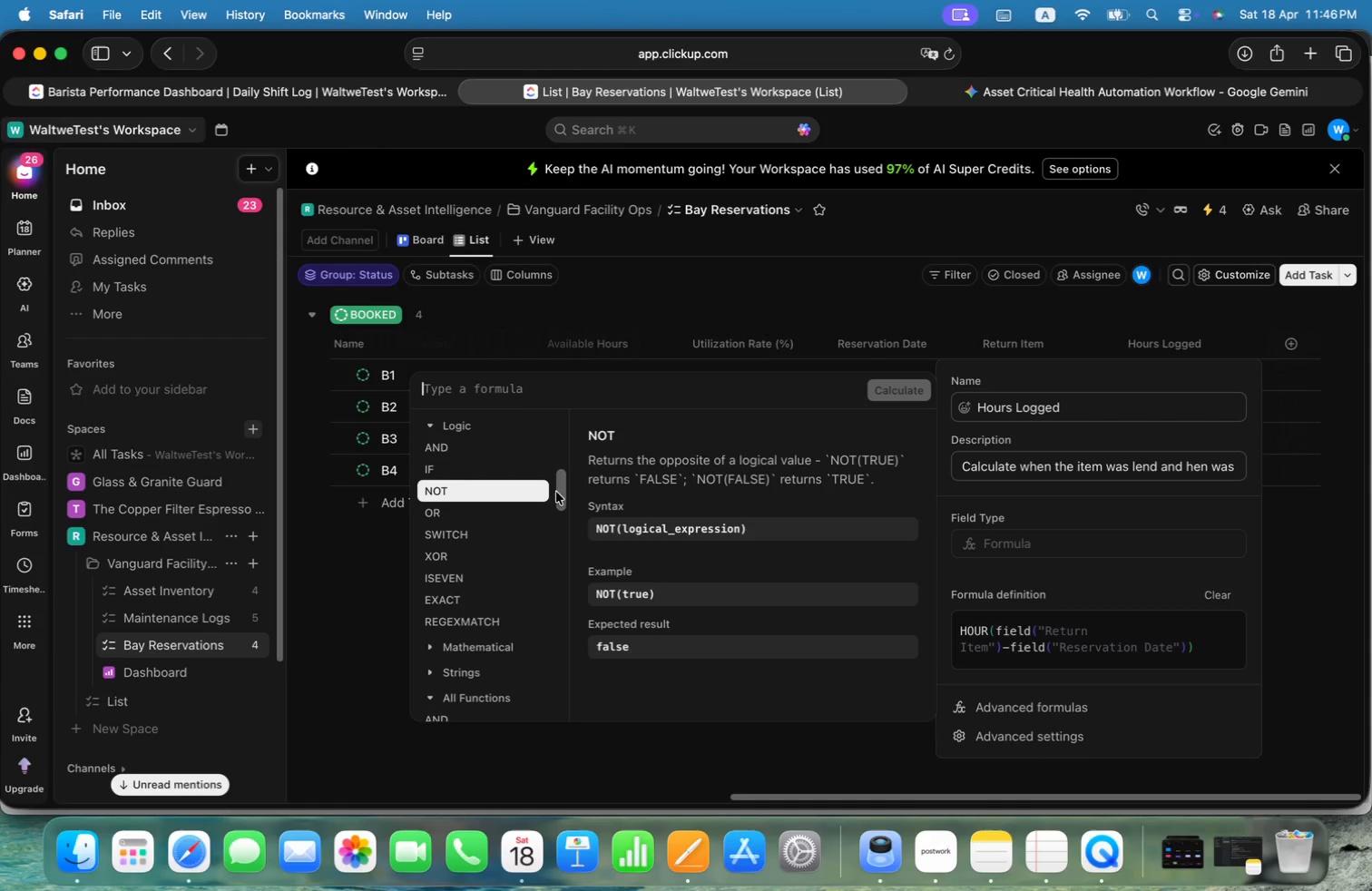 
left_click_drag(start_coordinate=[564, 483], to_coordinate=[612, 402])
 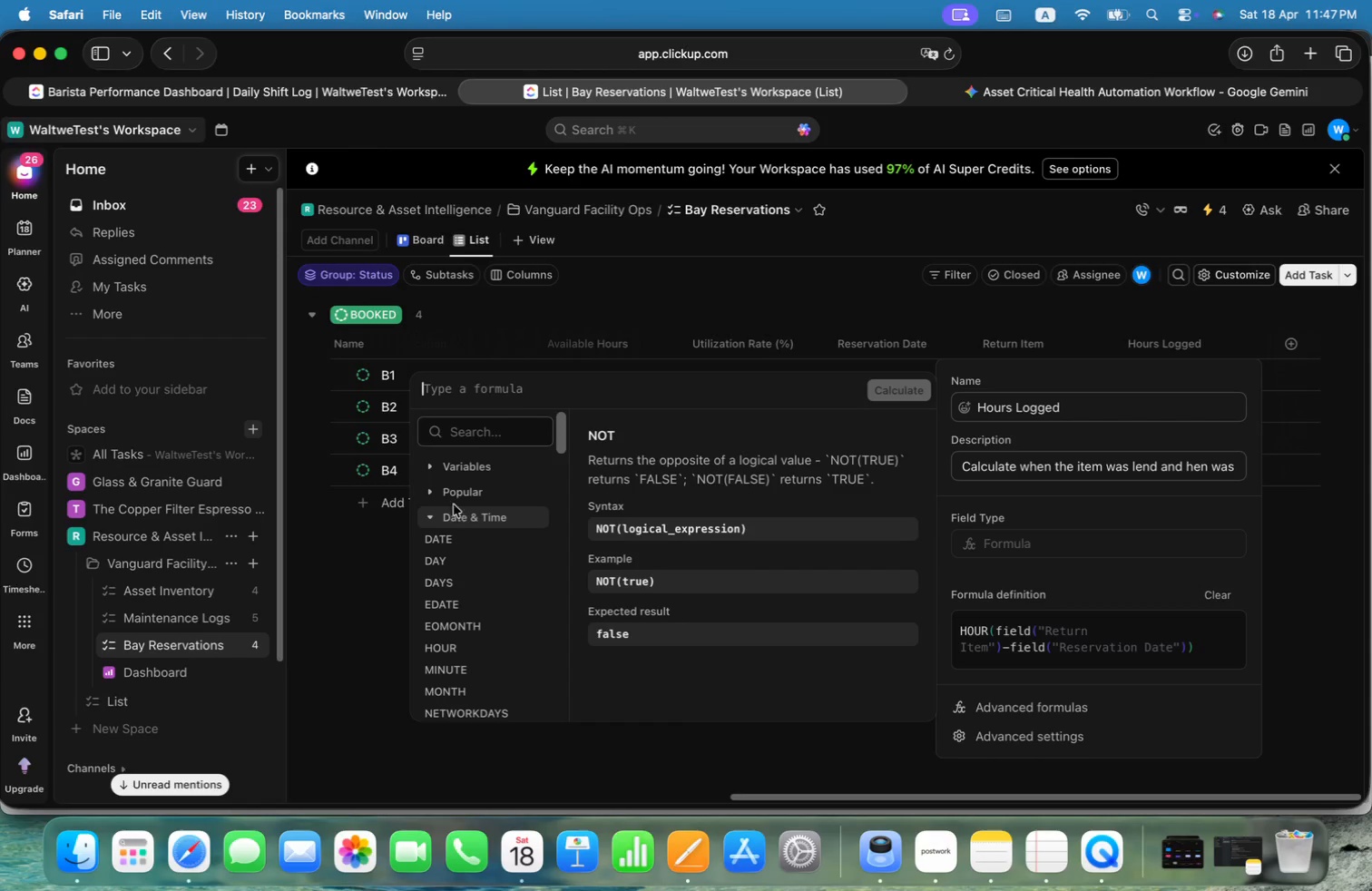 
left_click([426, 488])
 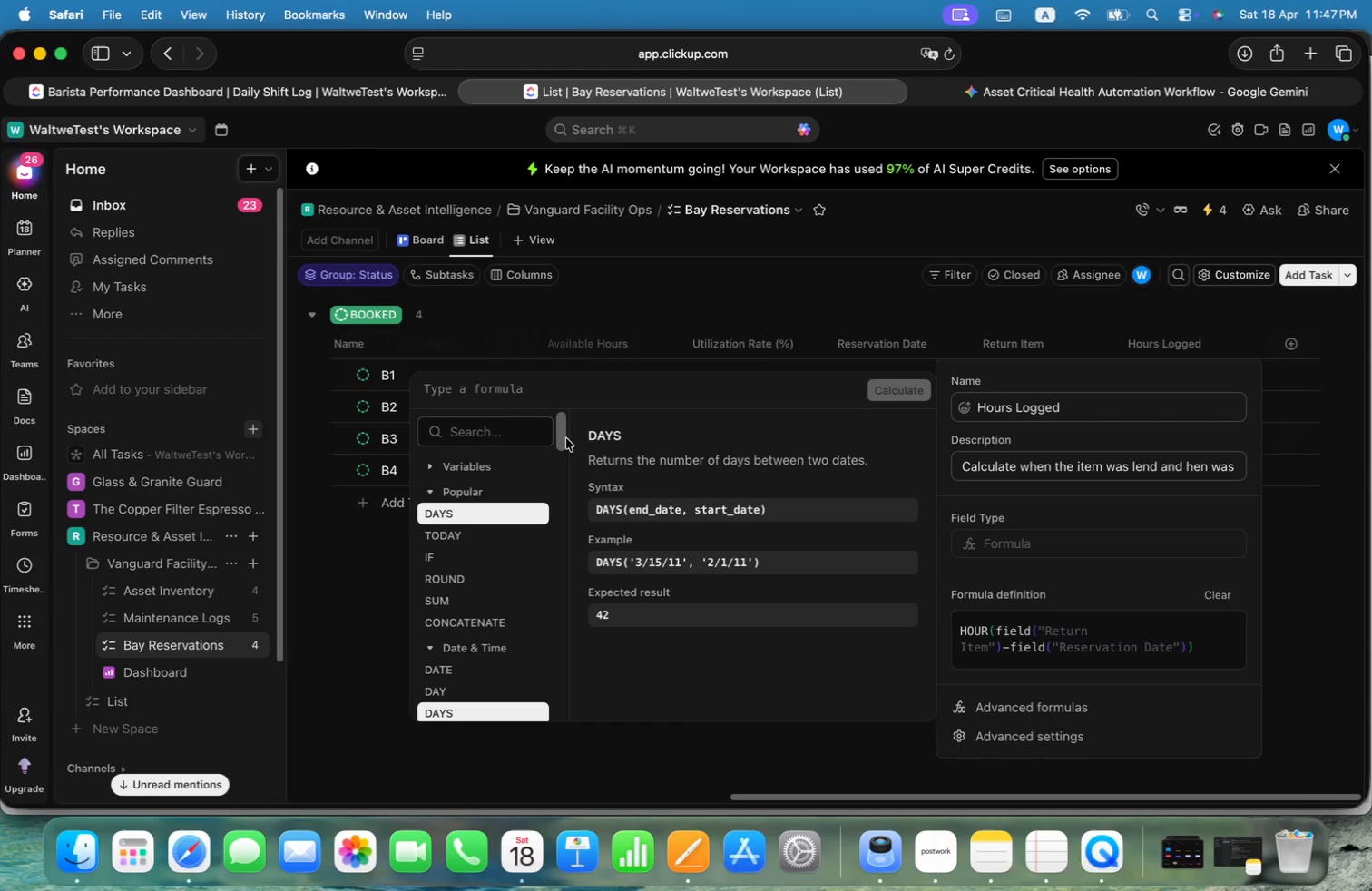 
left_click([432, 464])
 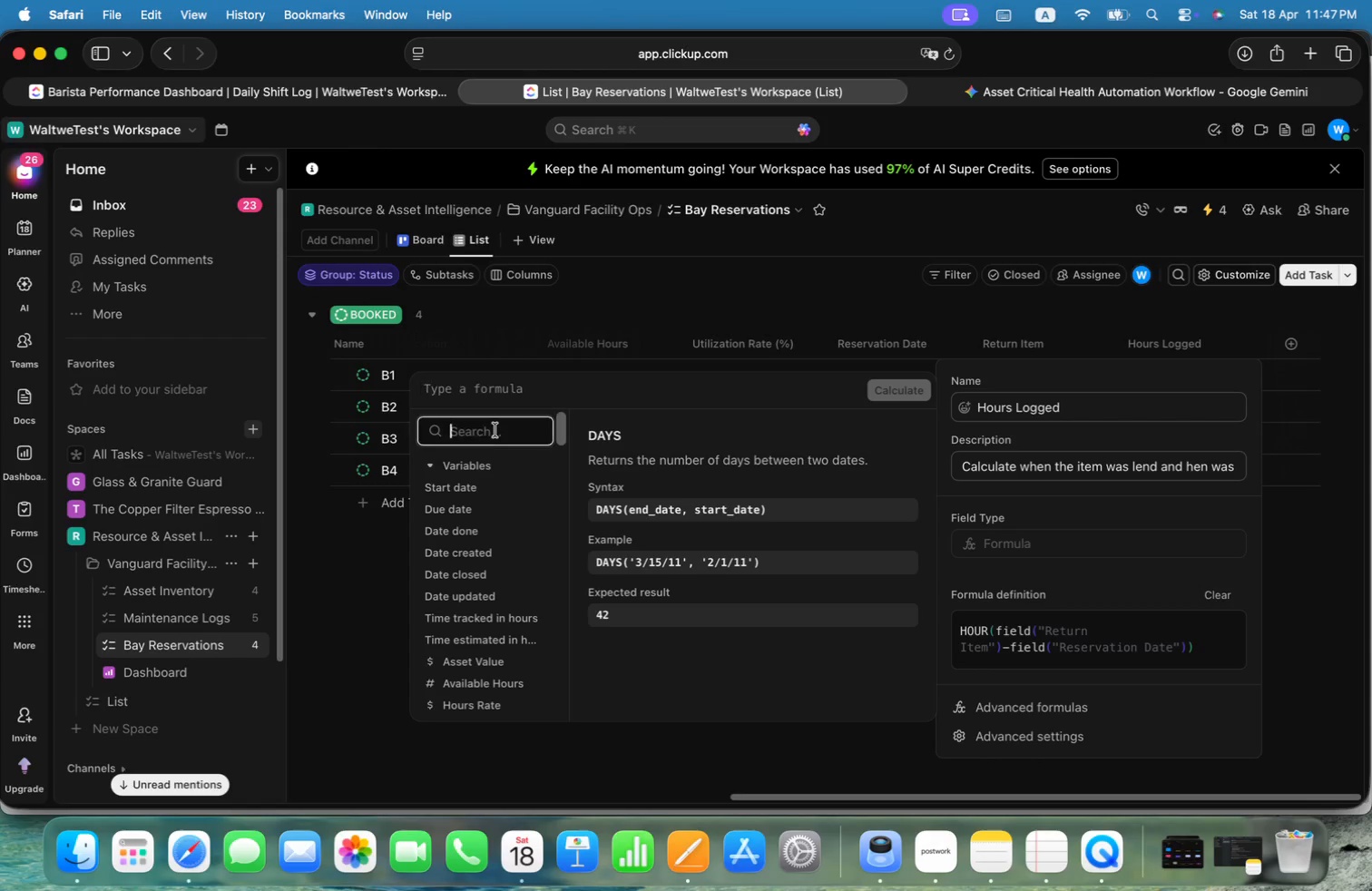 
key(Alt+Meta+CommandLeft)
 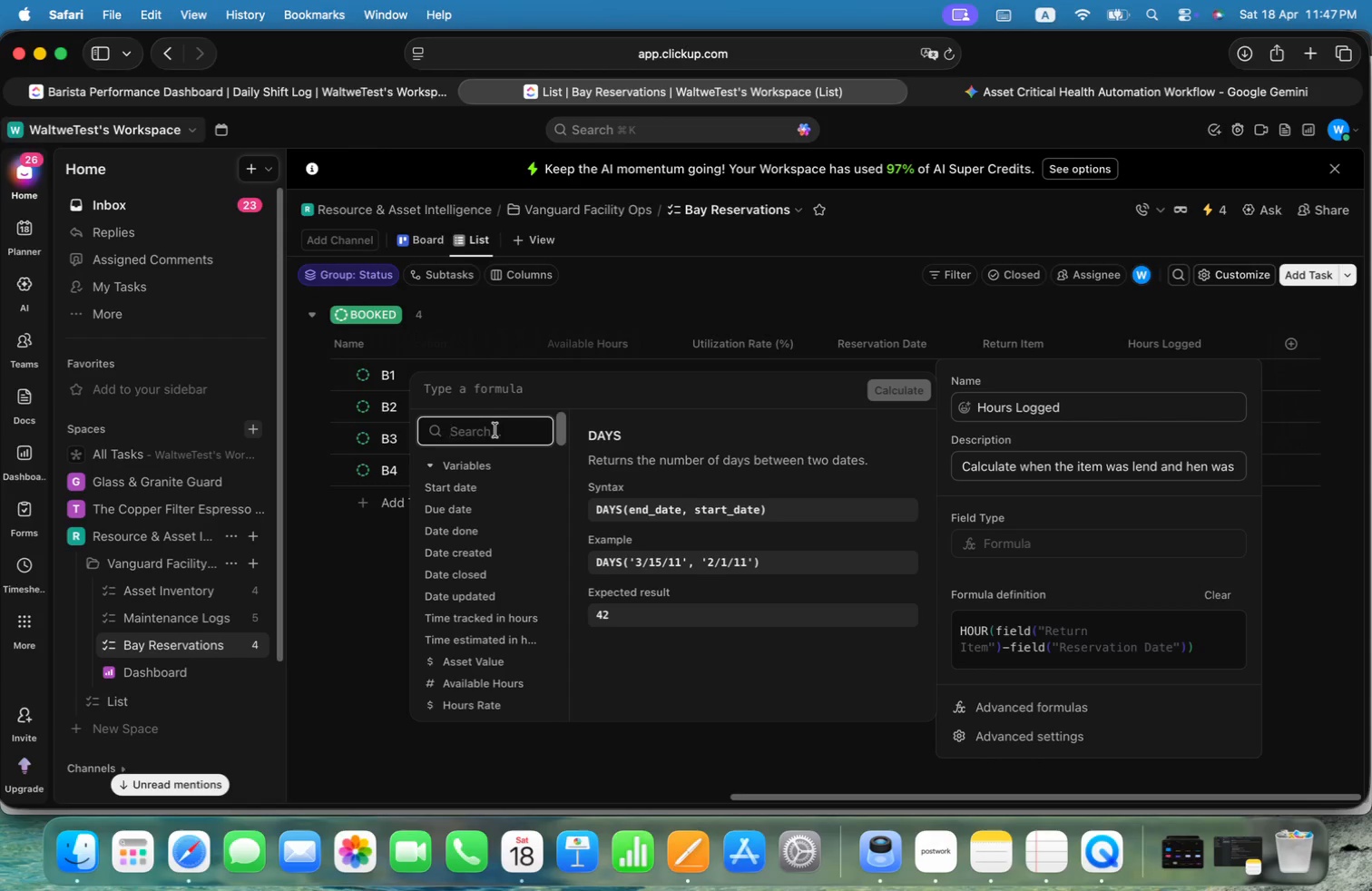 
key(Alt+Meta+Tab)